 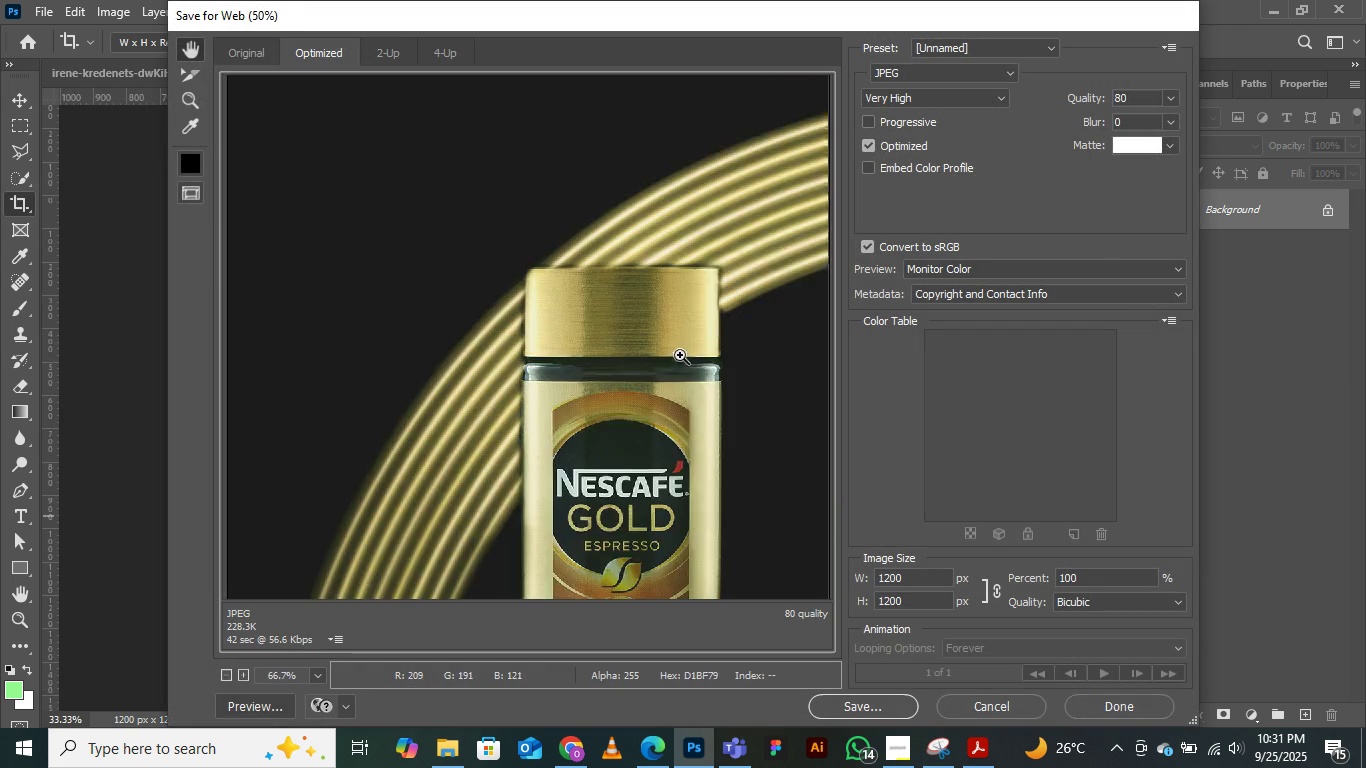 
key(Control+Minus)
 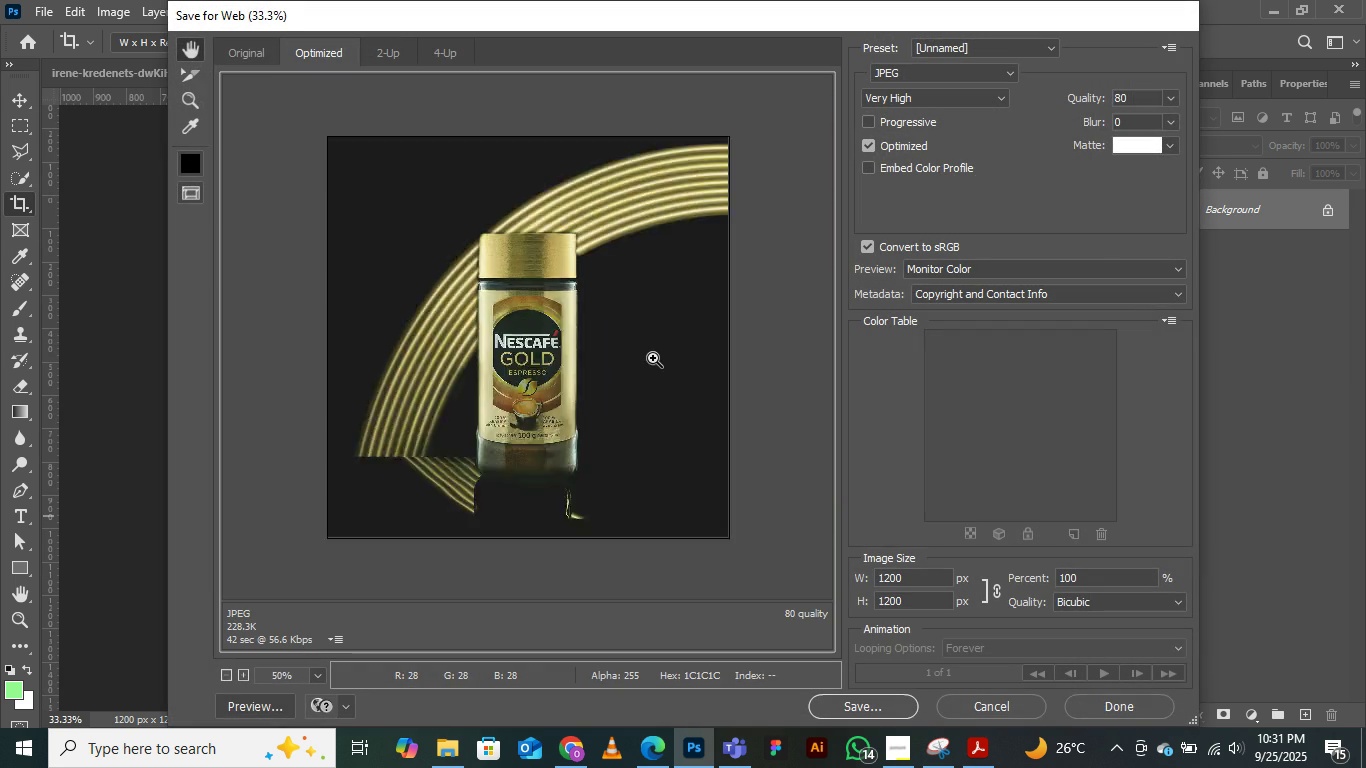 
key(Control+Minus)
 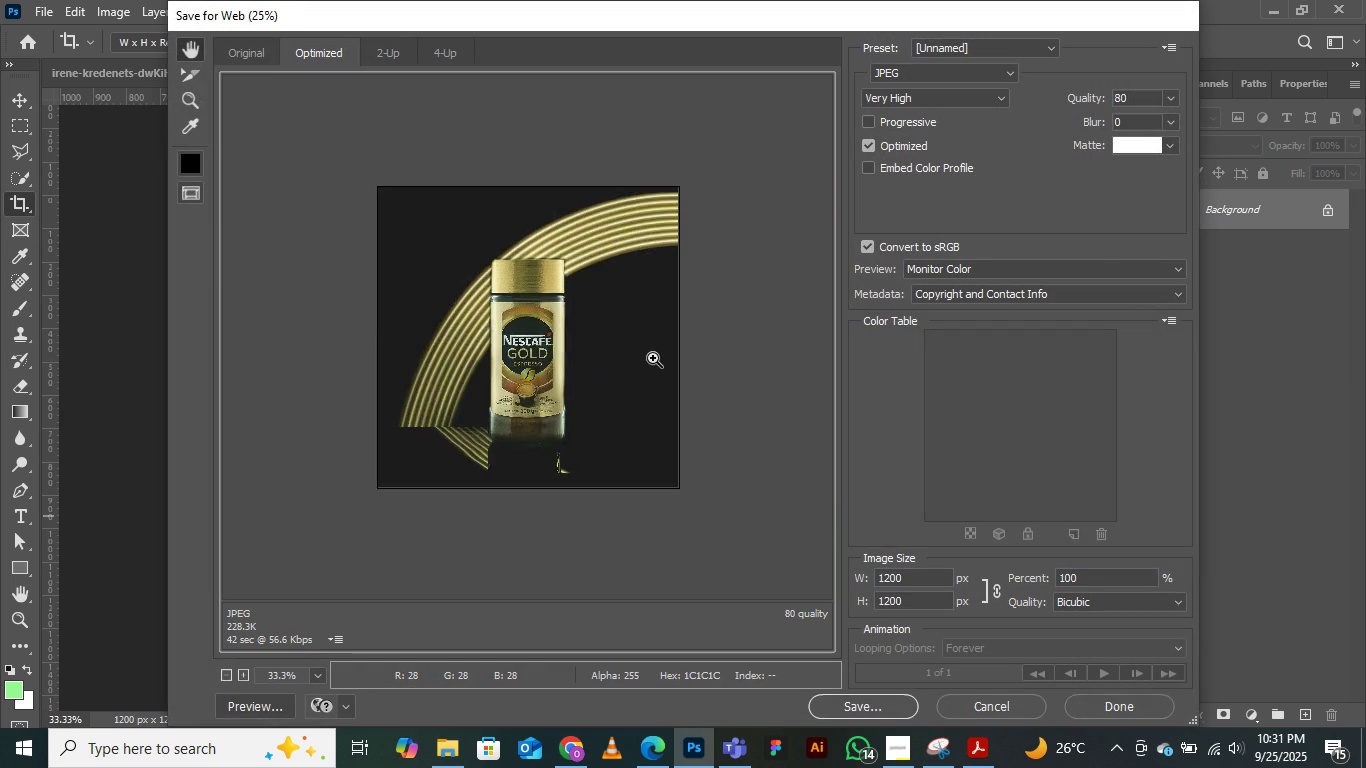 
key(Control+Minus)
 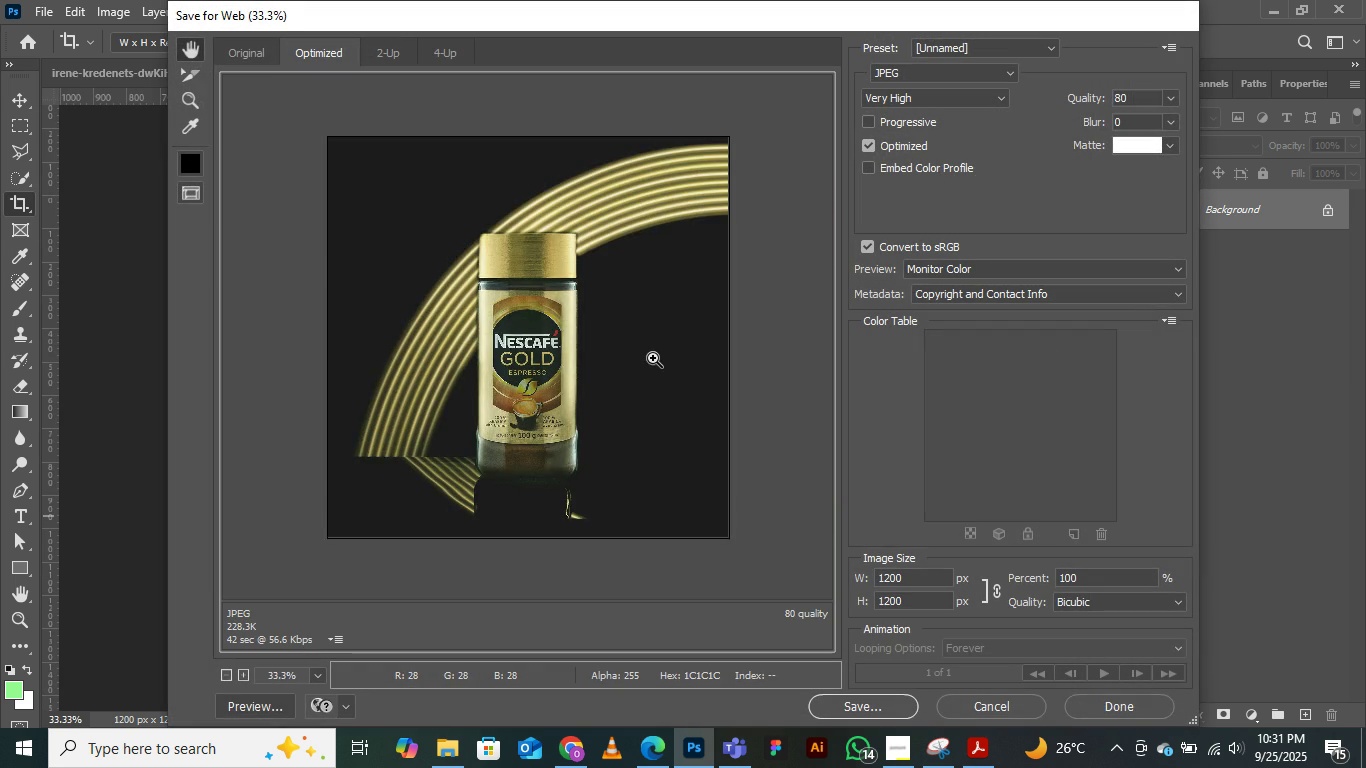 
key(Control+Equal)